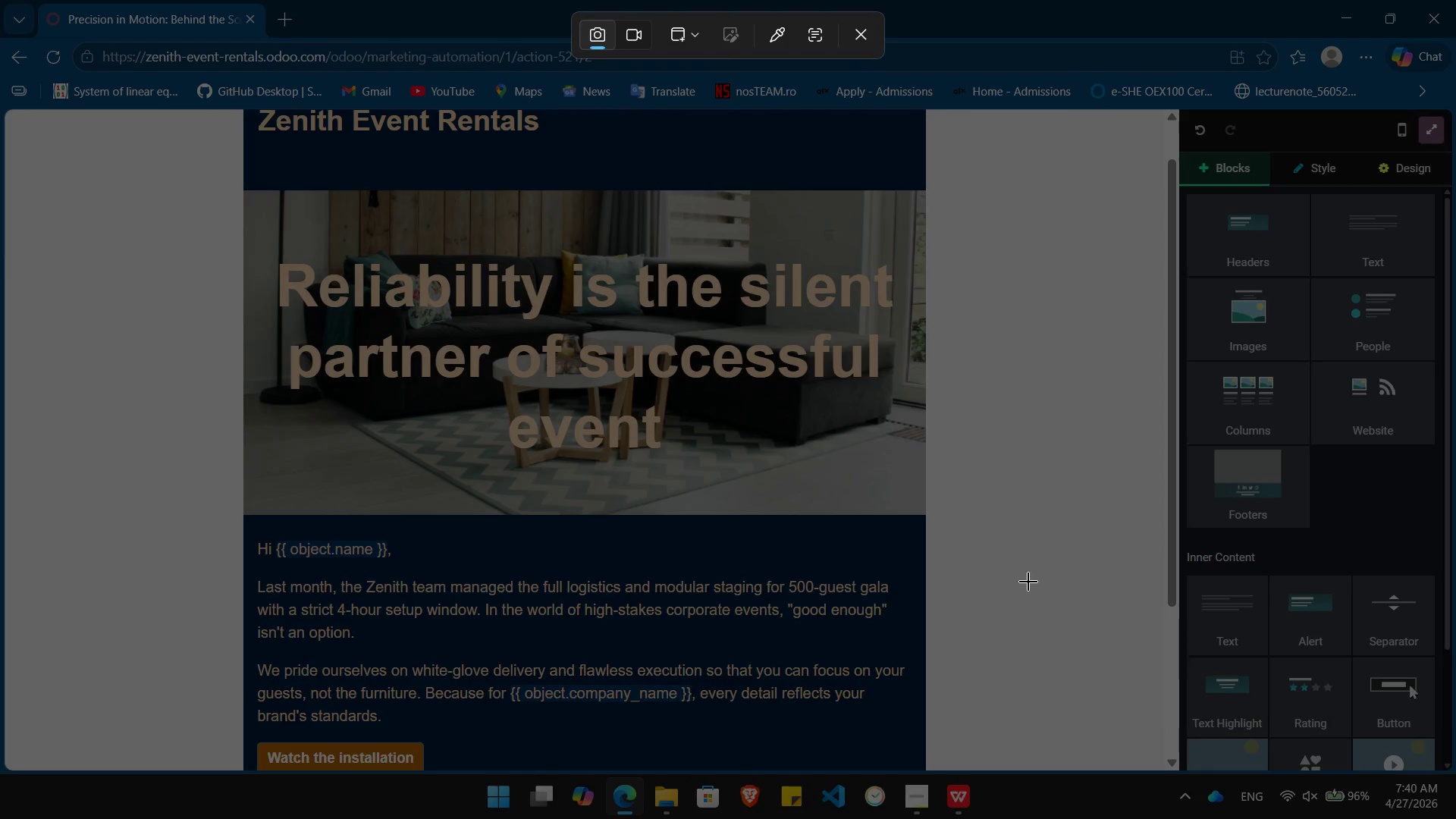 
key(Escape)
 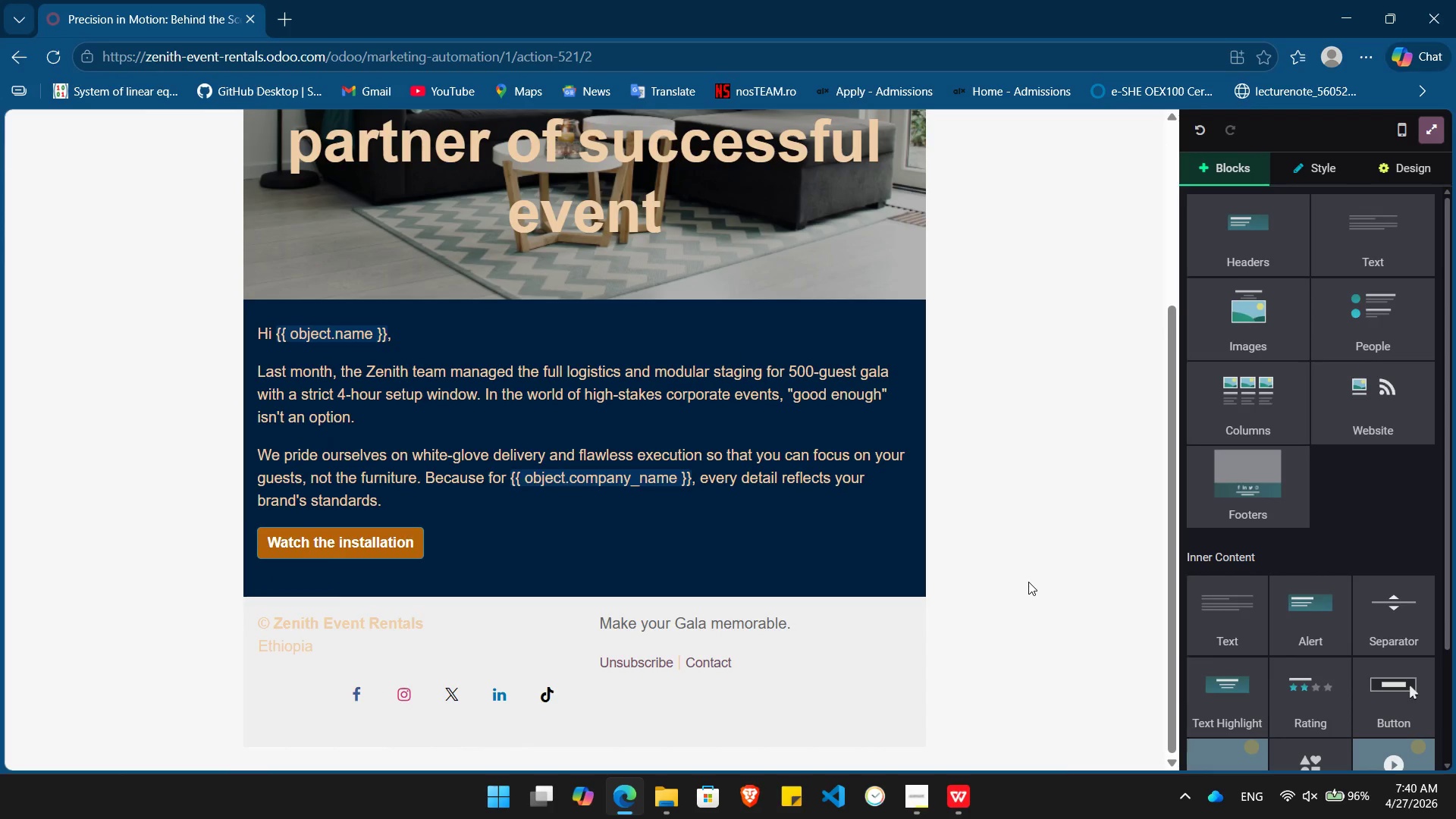 
key(PrintScreen)
 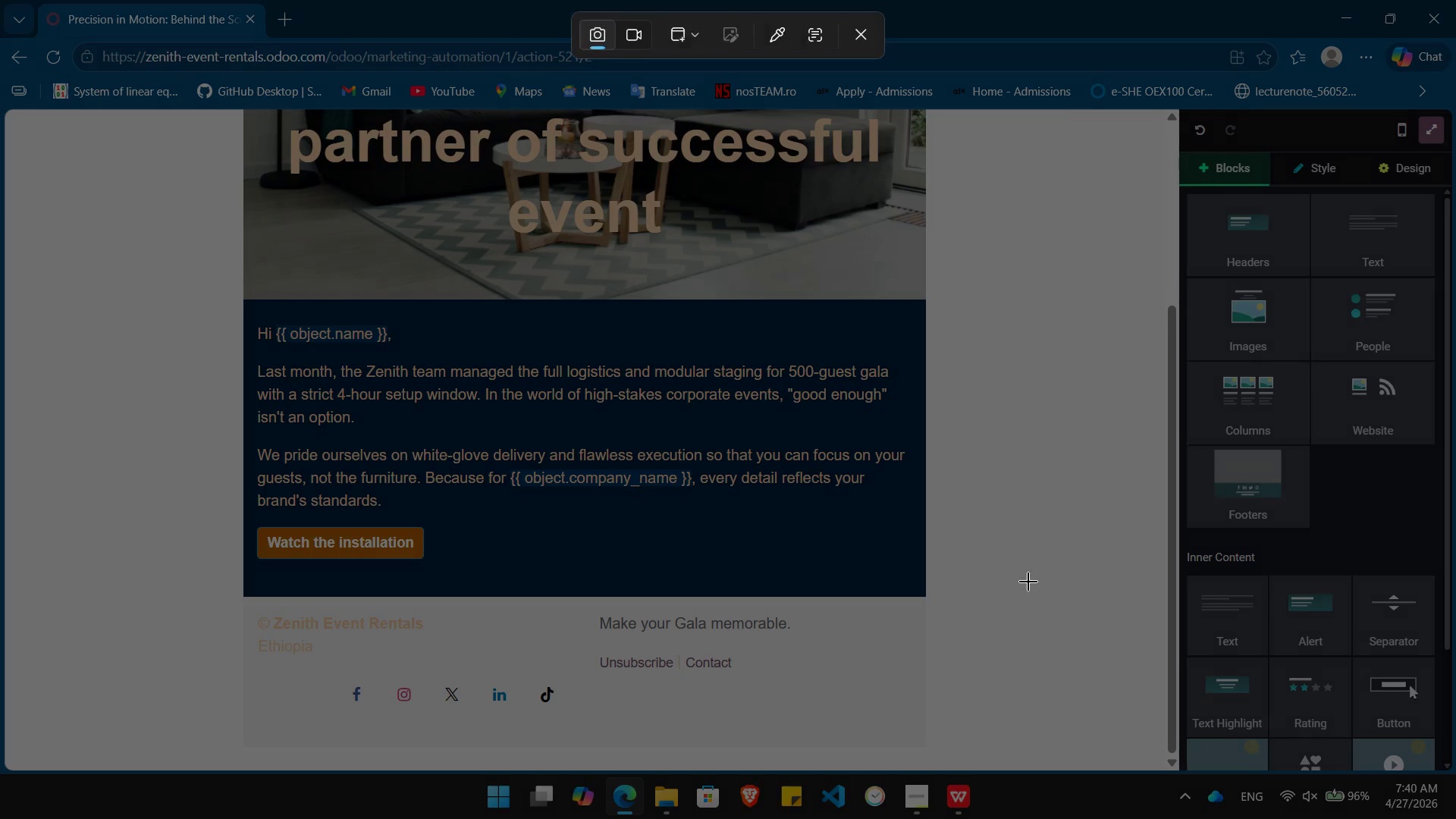 
left_click([1028, 582])
 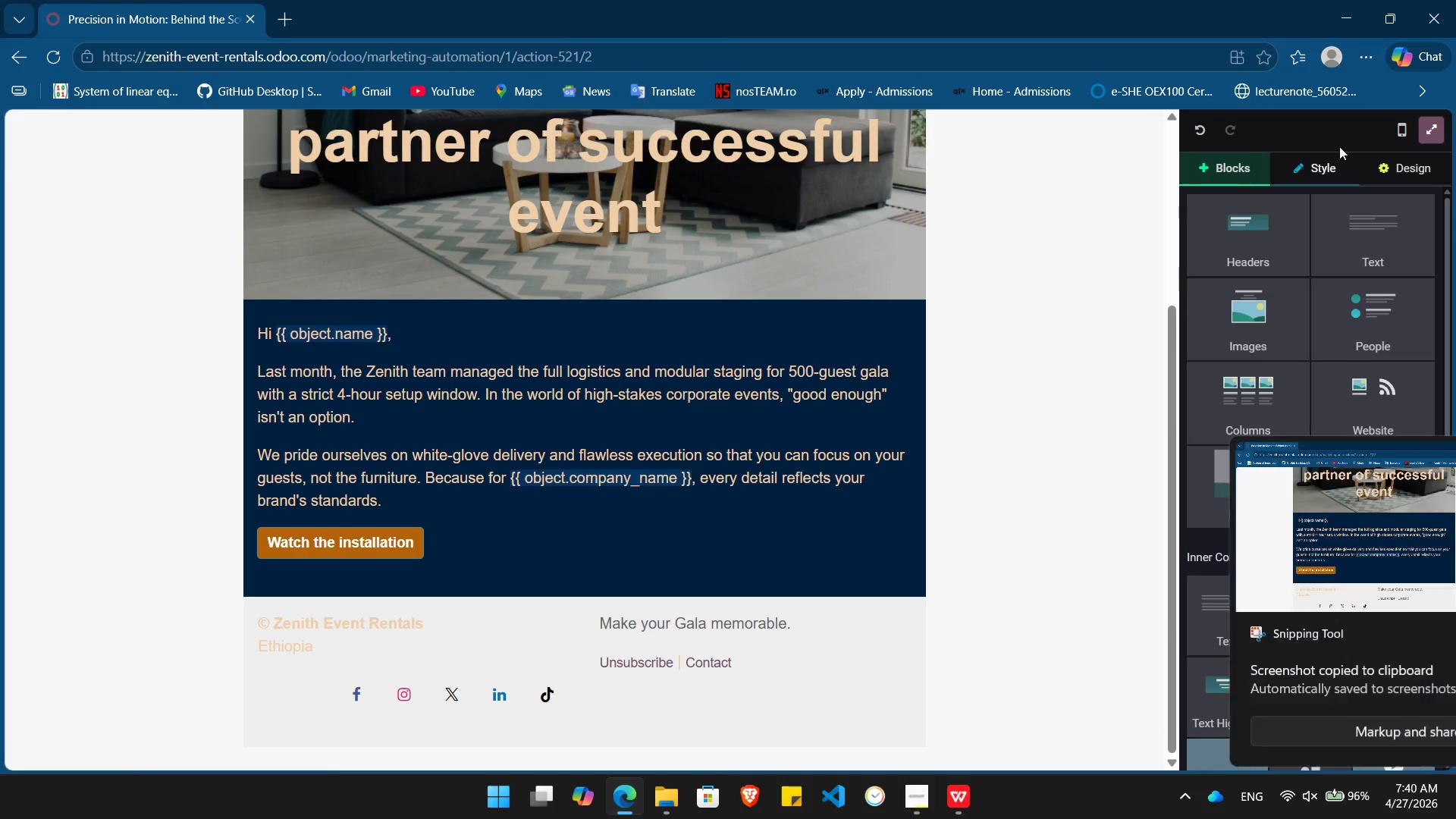 